 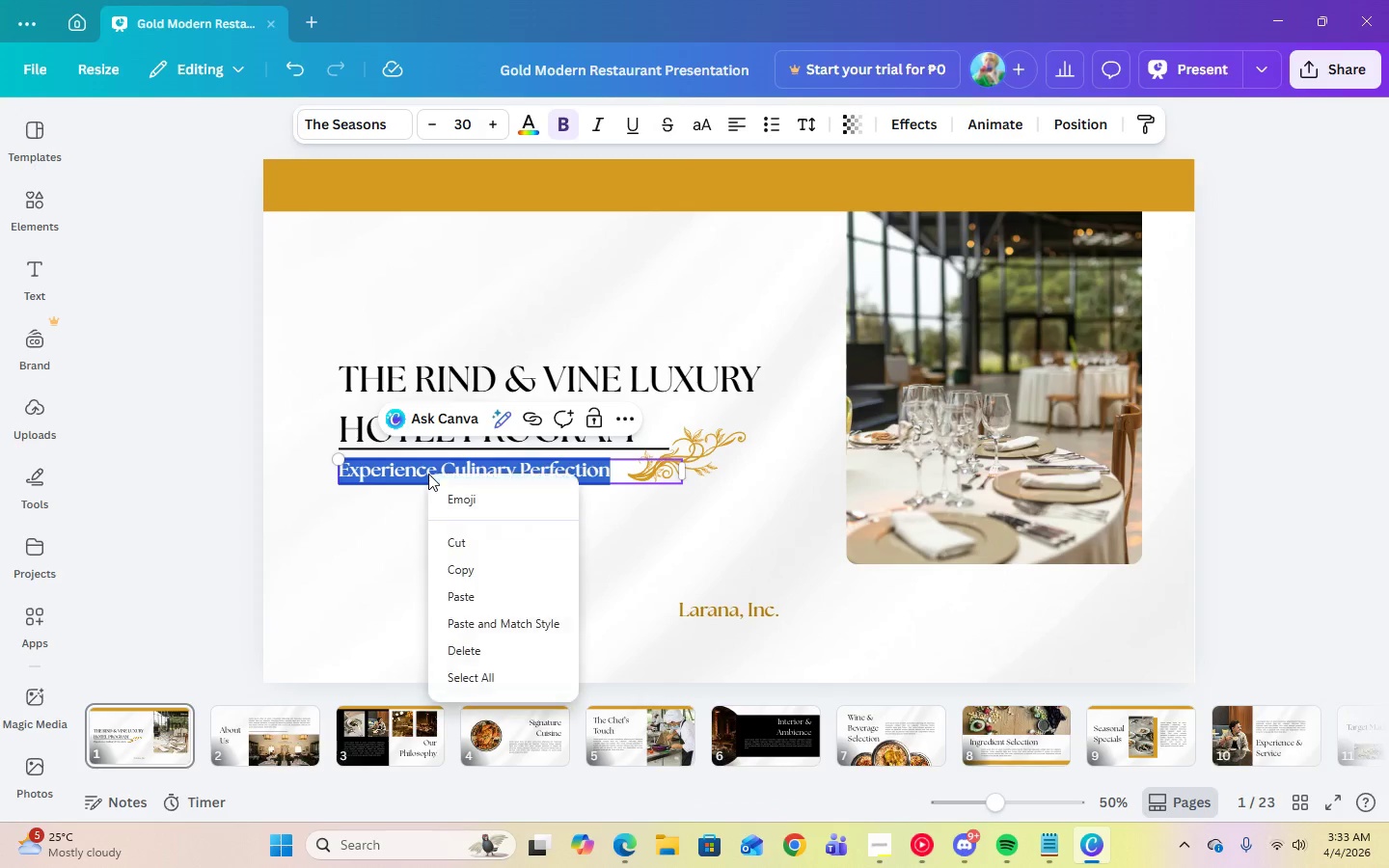 
left_click([468, 592])
 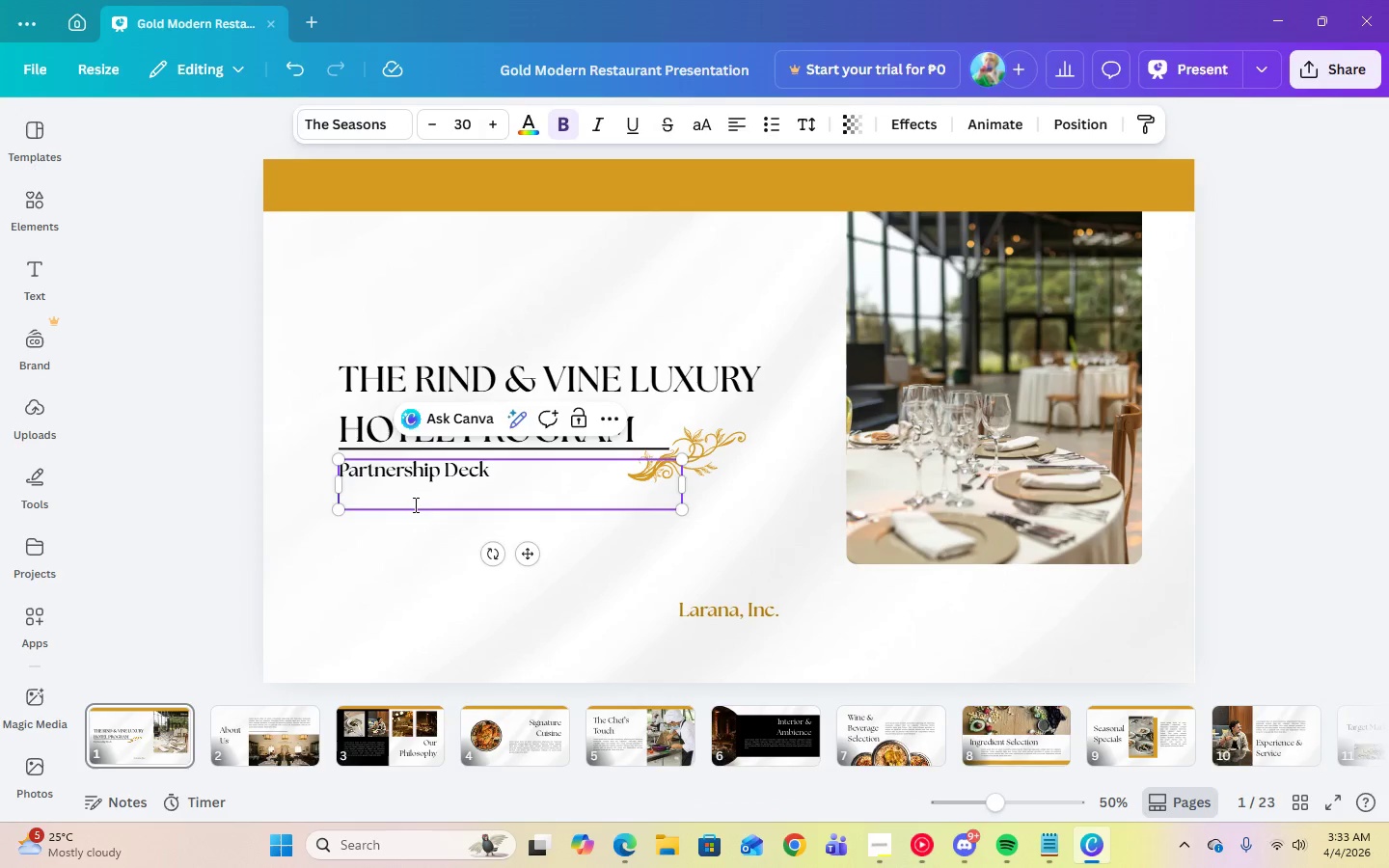 
left_click([414, 502])
 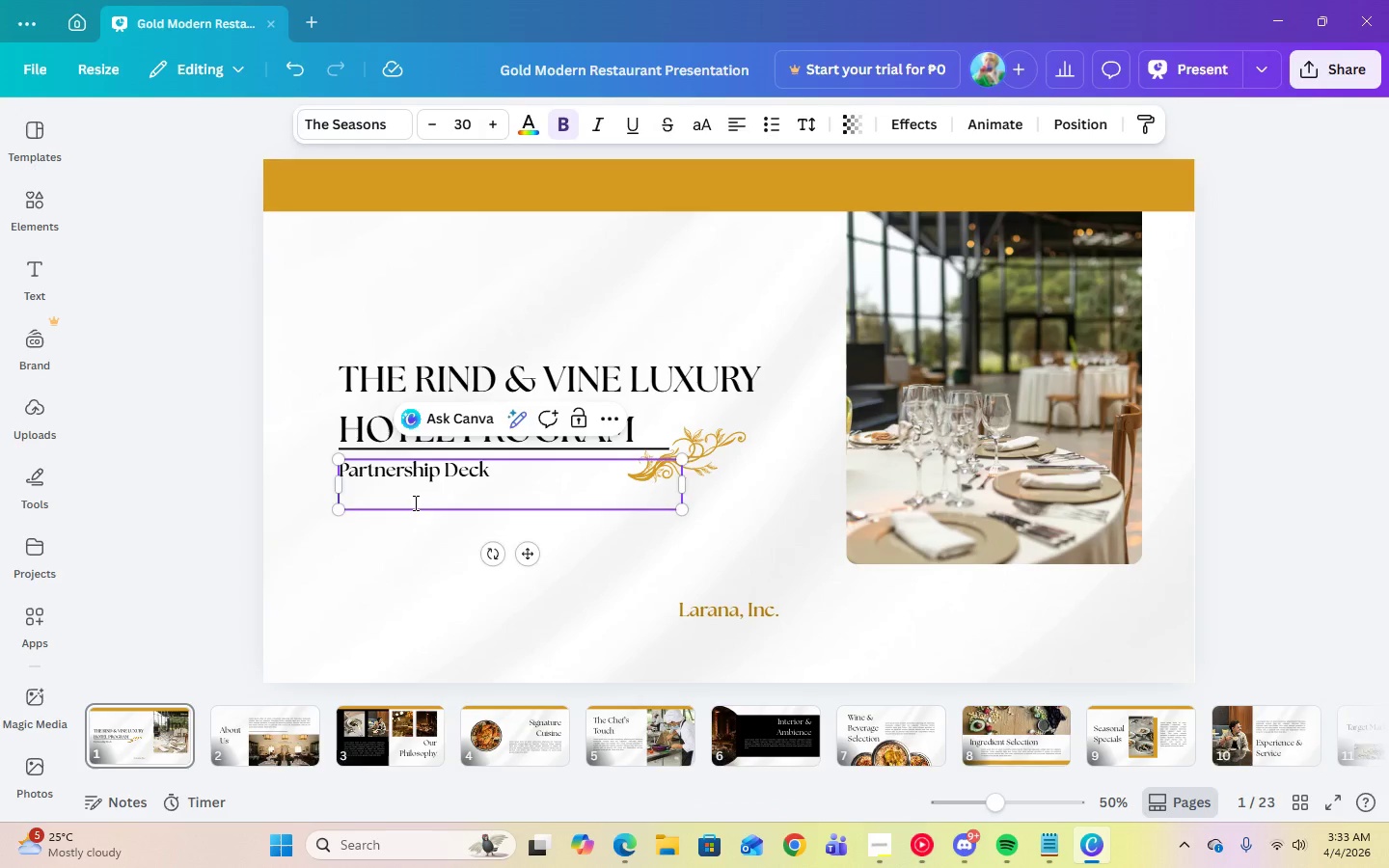 
key(Control+Backspace)
 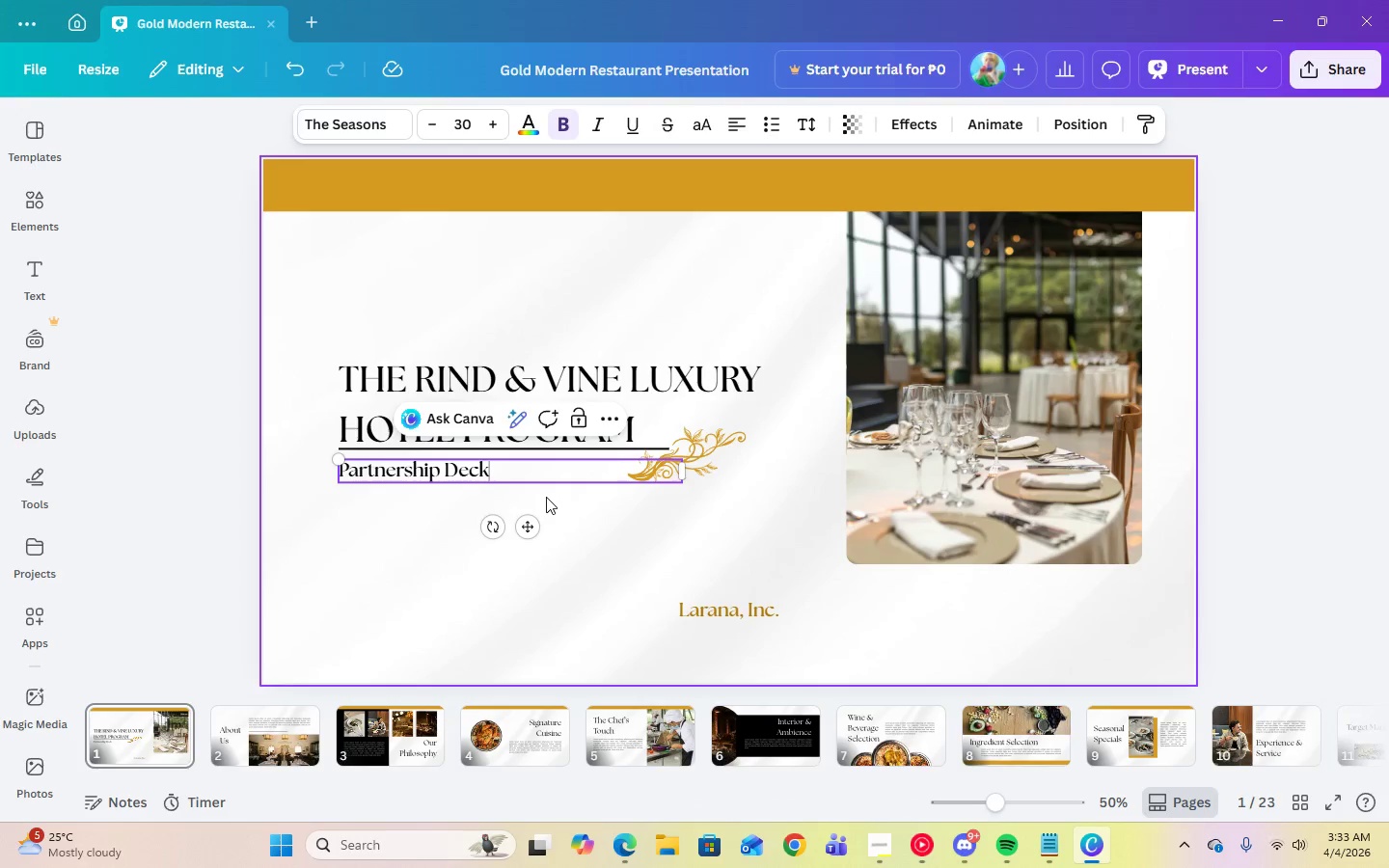 
left_click([547, 501])
 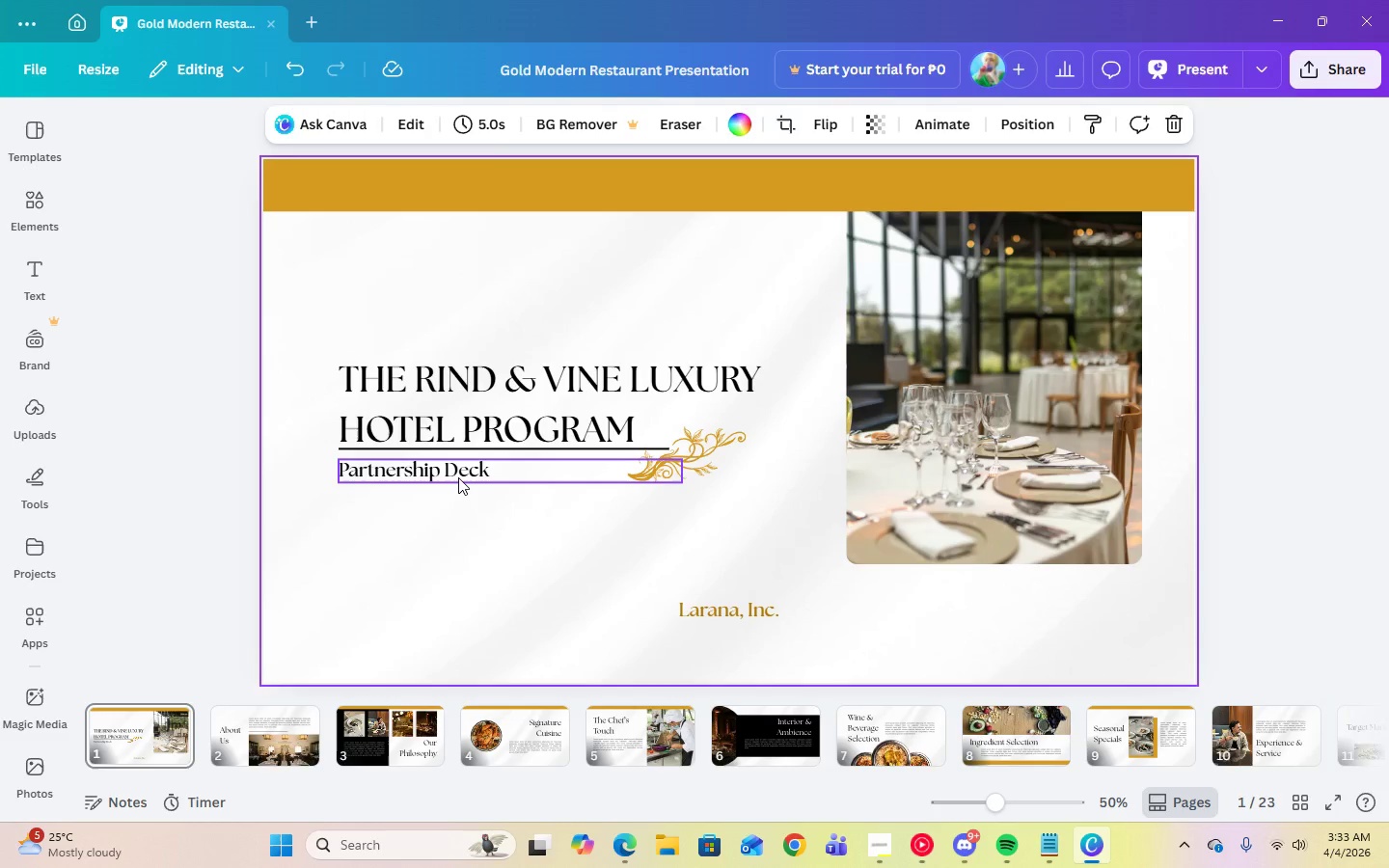 
left_click([458, 477])
 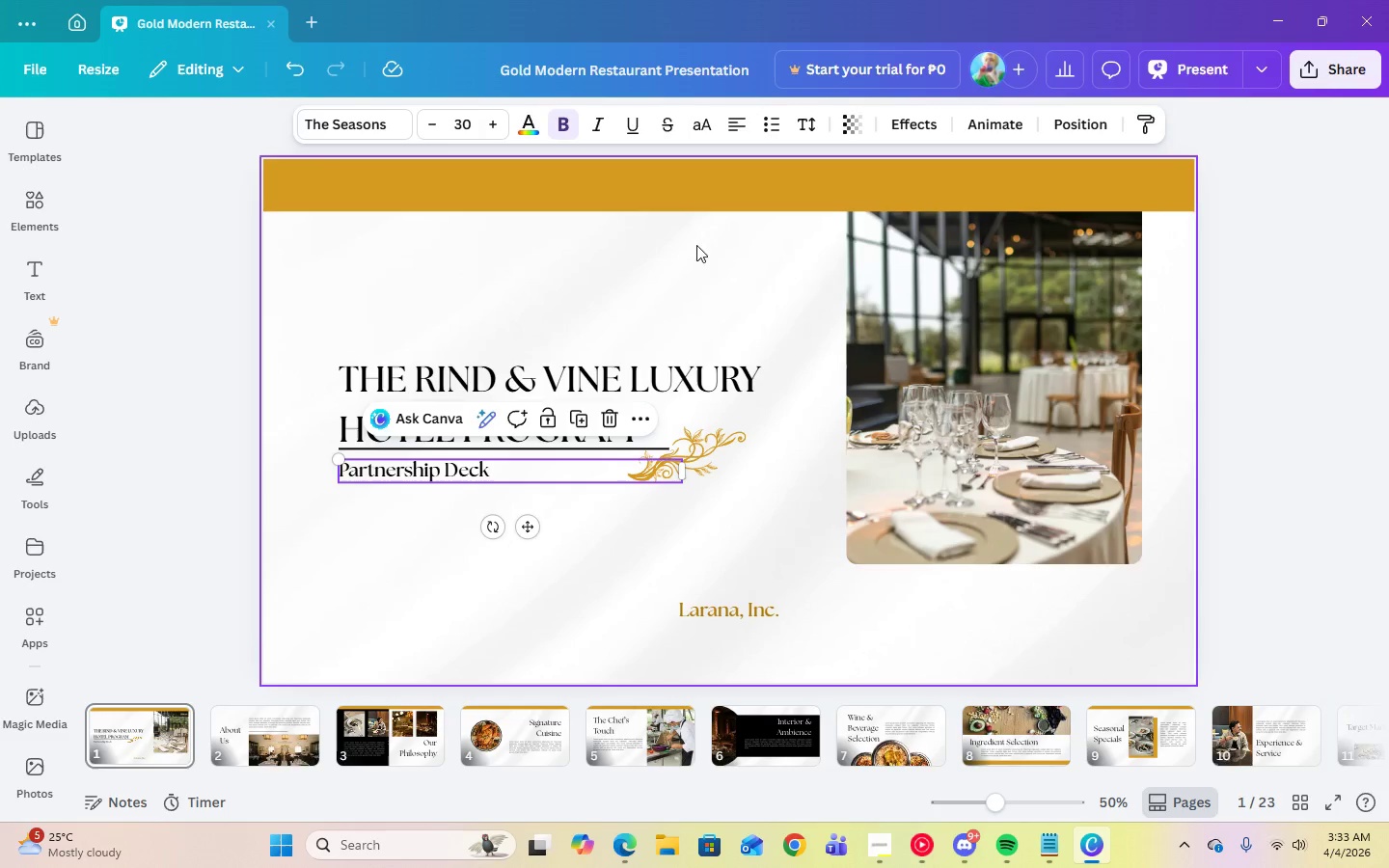 
left_click([1342, 353])
 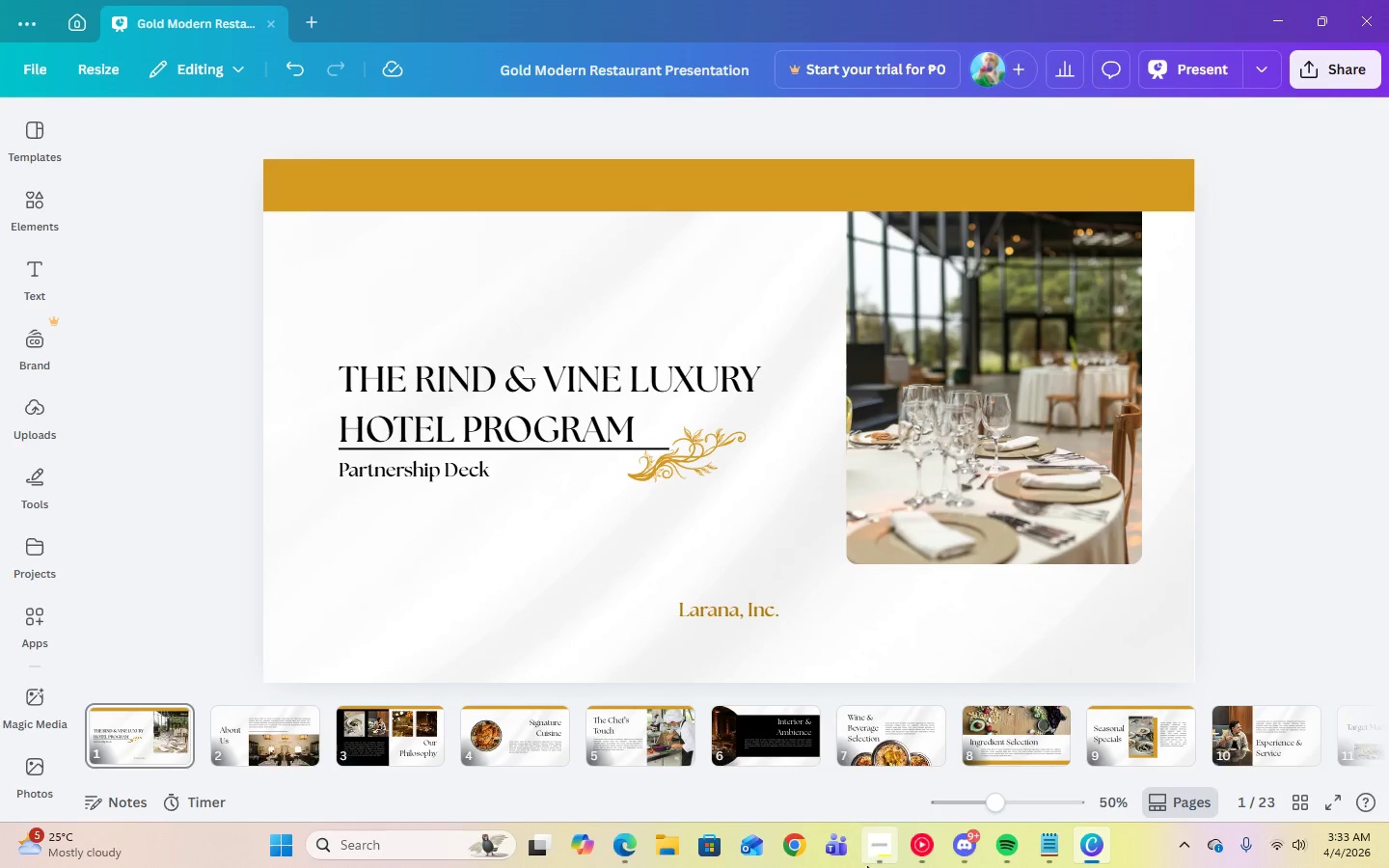 
left_click([878, 858])